 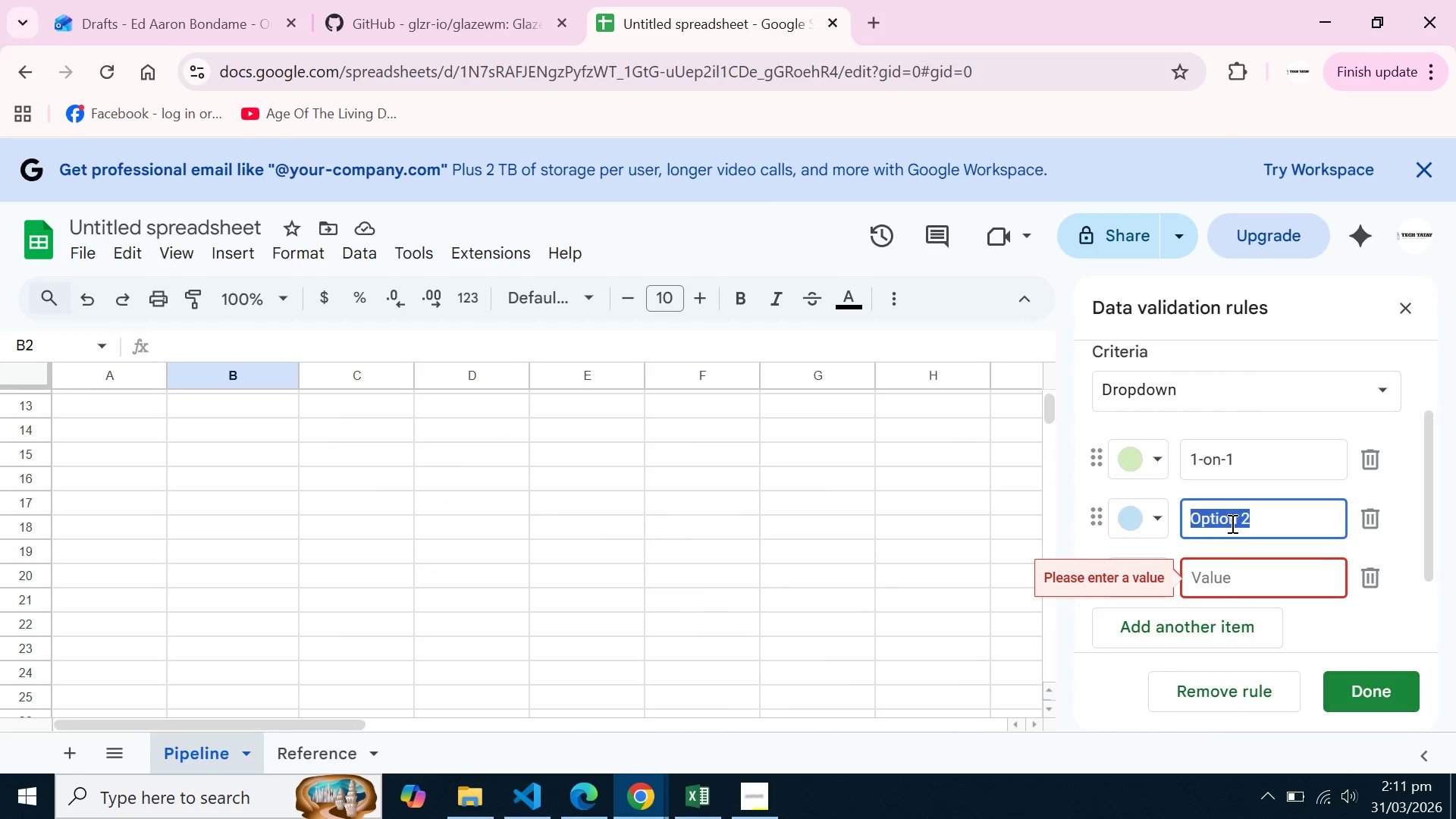 
triple_click([1231, 523])
 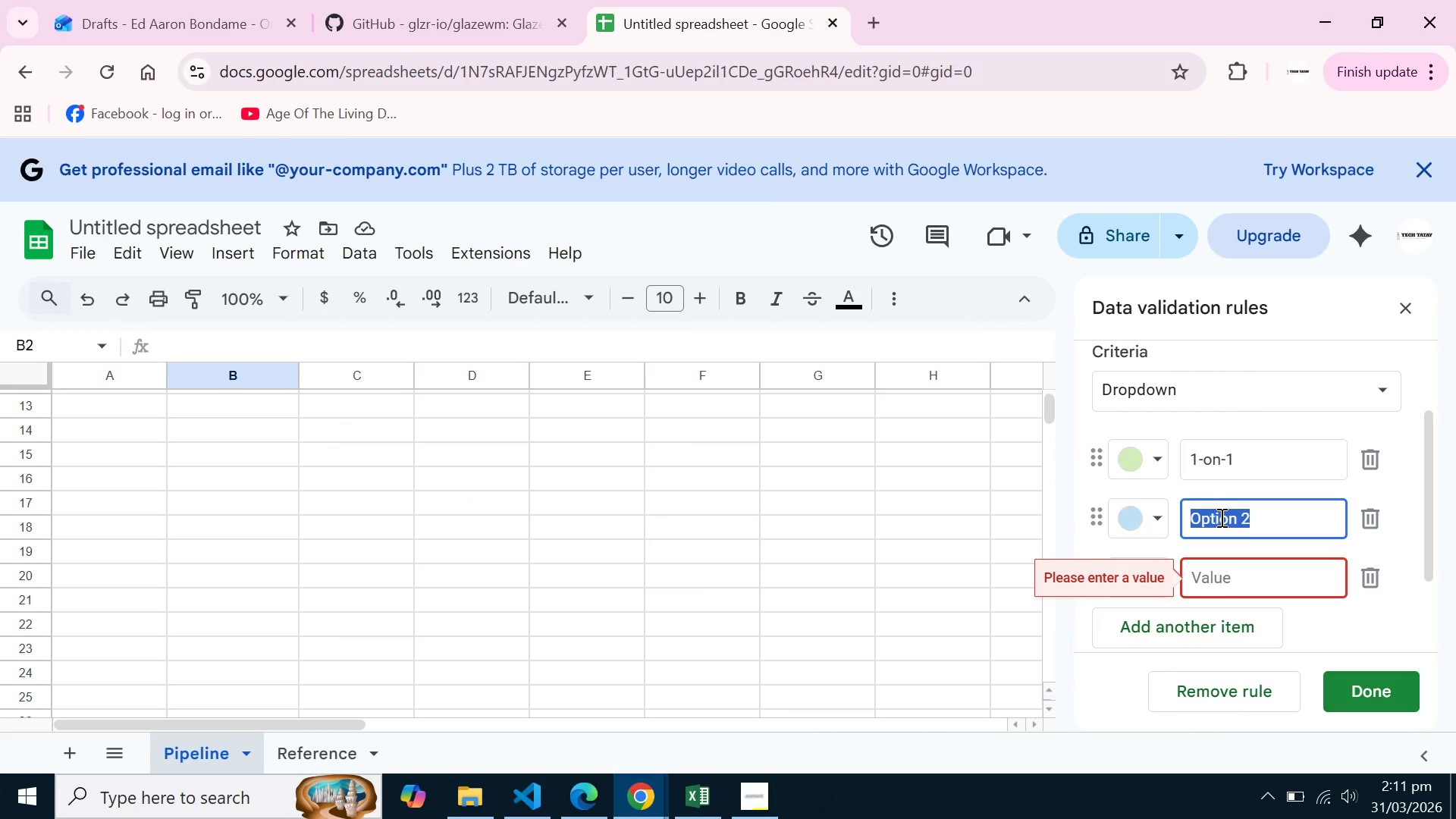 
type(Strategy Worksho[p)
 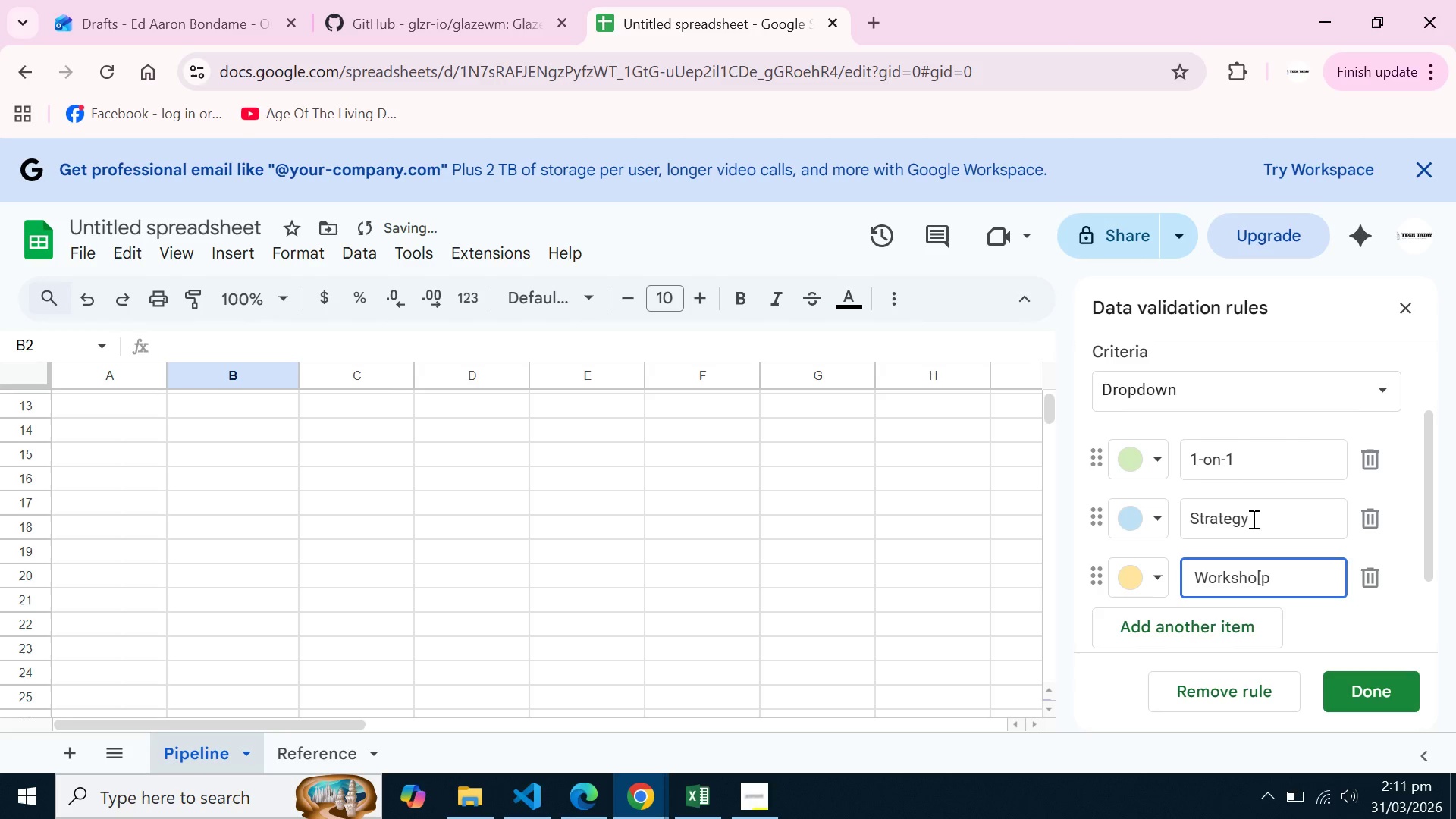 
left_click([1310, 522])
 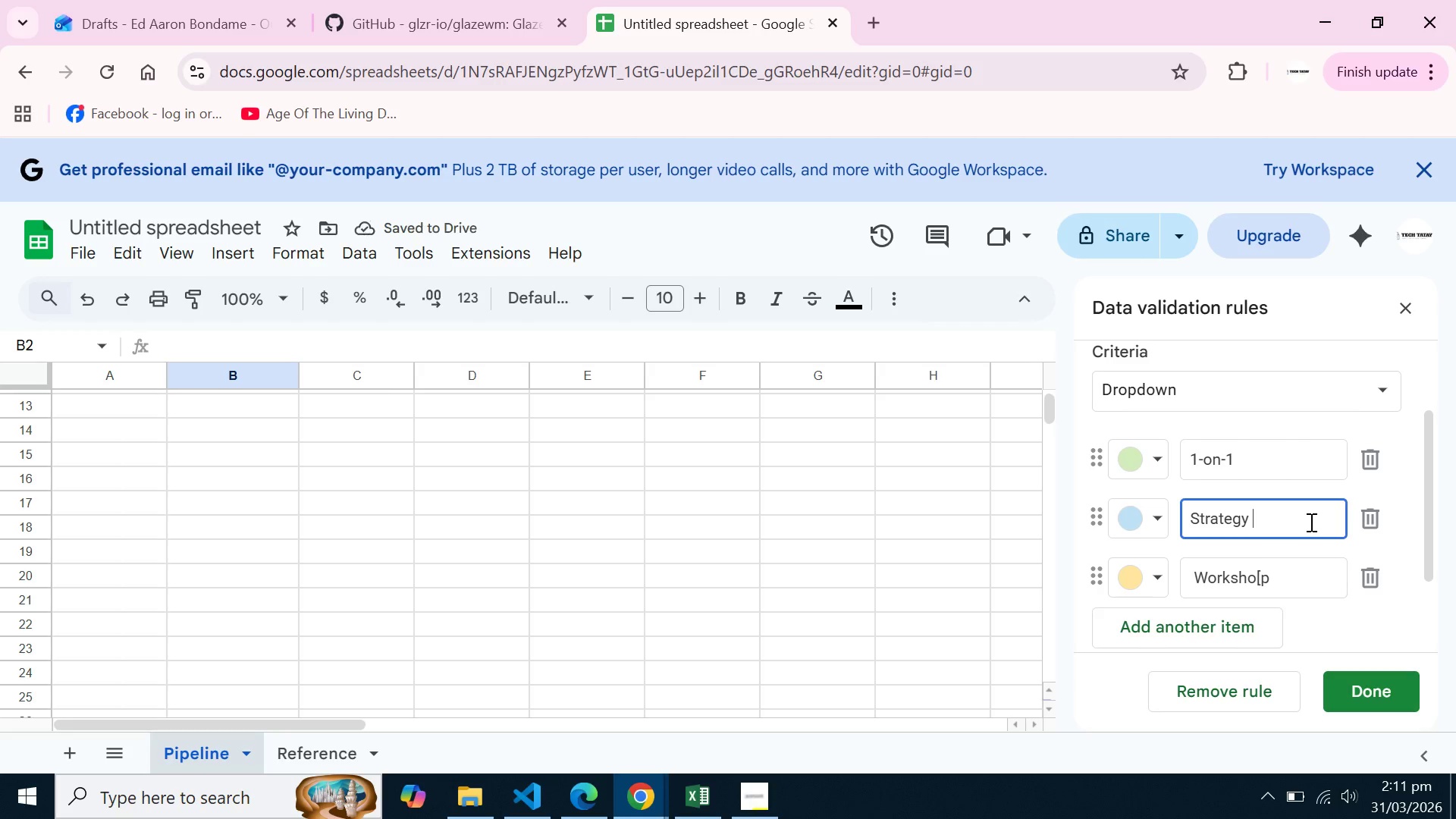 
type( Workshop)
 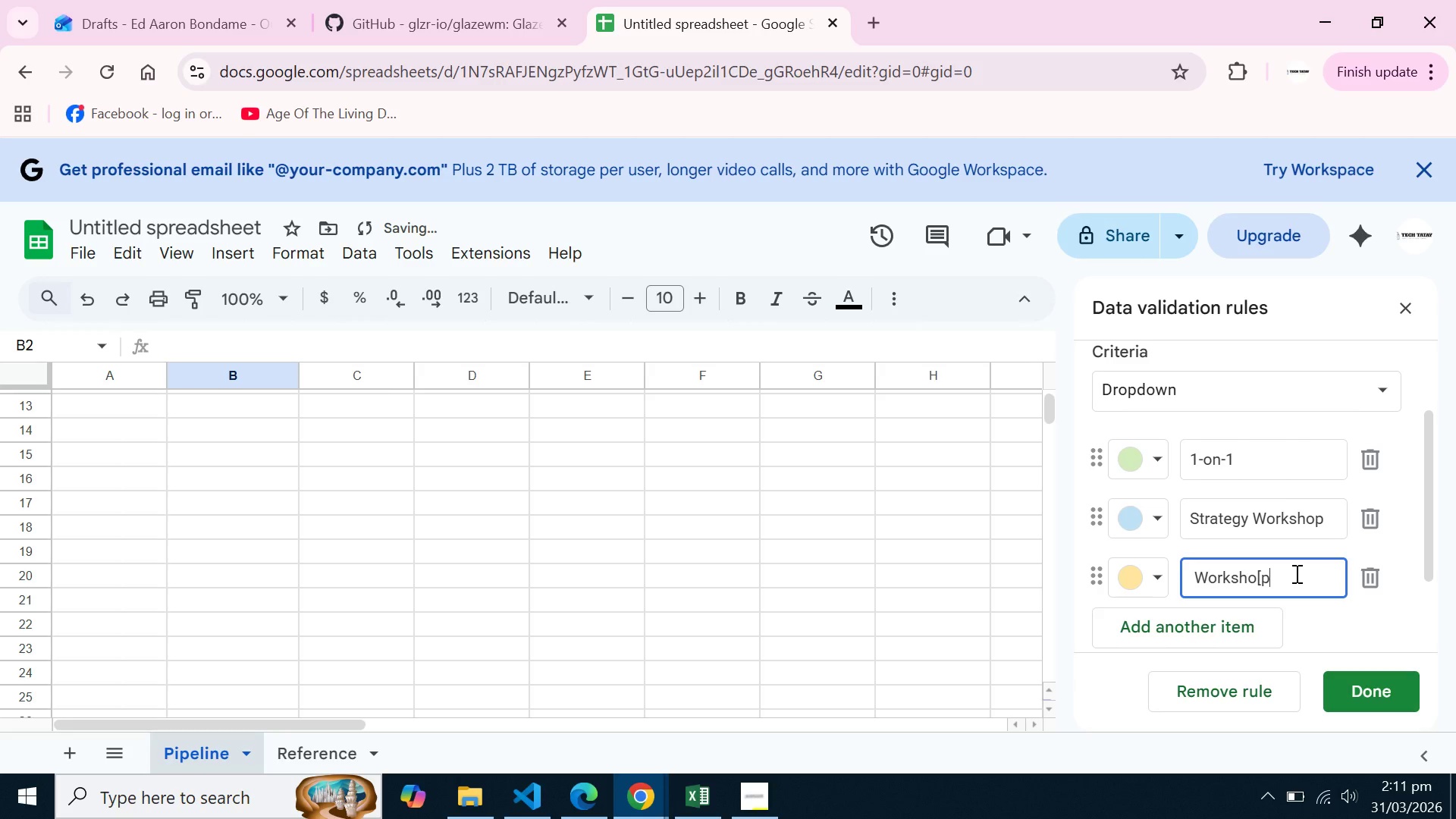 
double_click([1295, 573])
 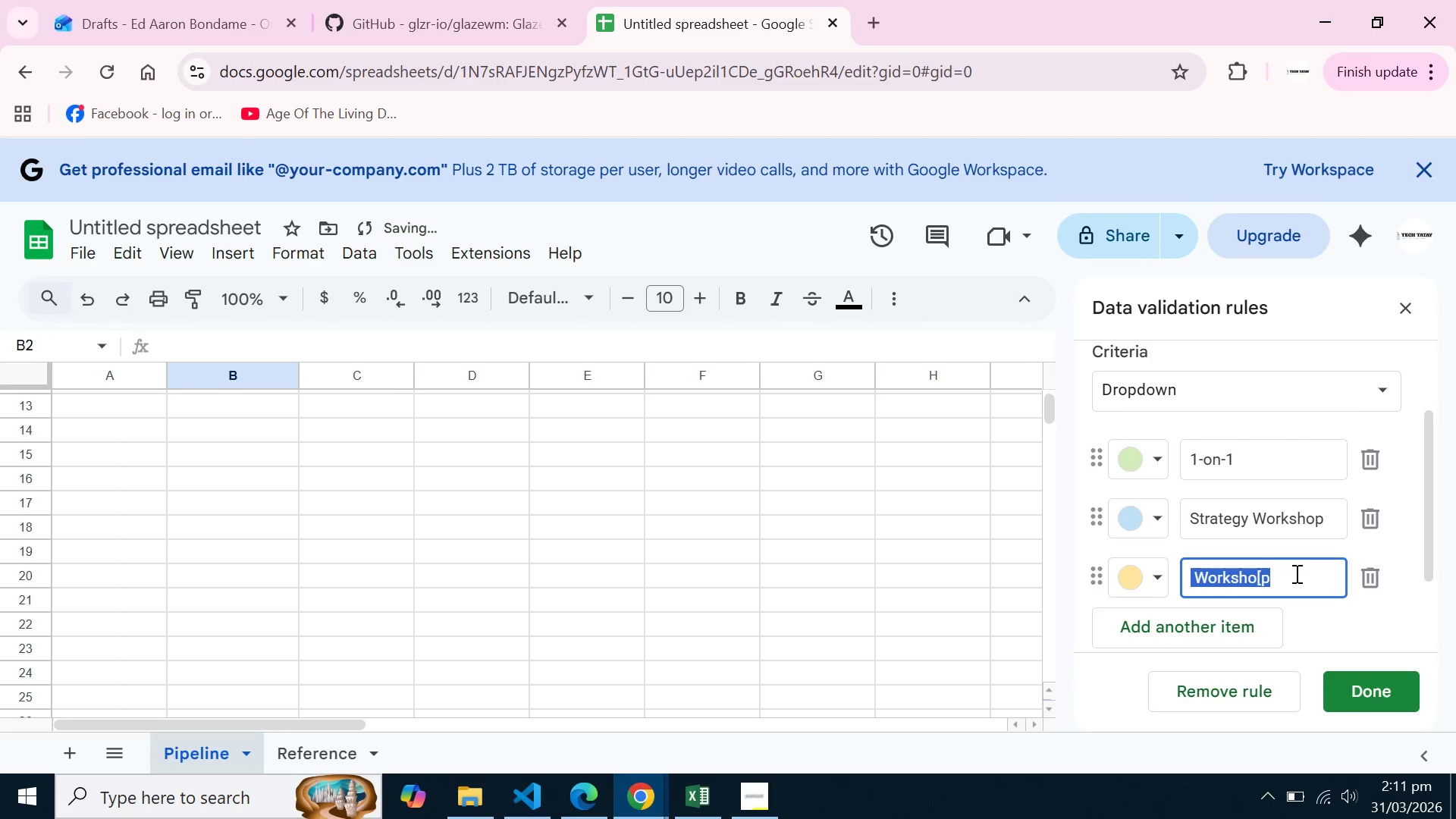 
triple_click([1295, 573])
 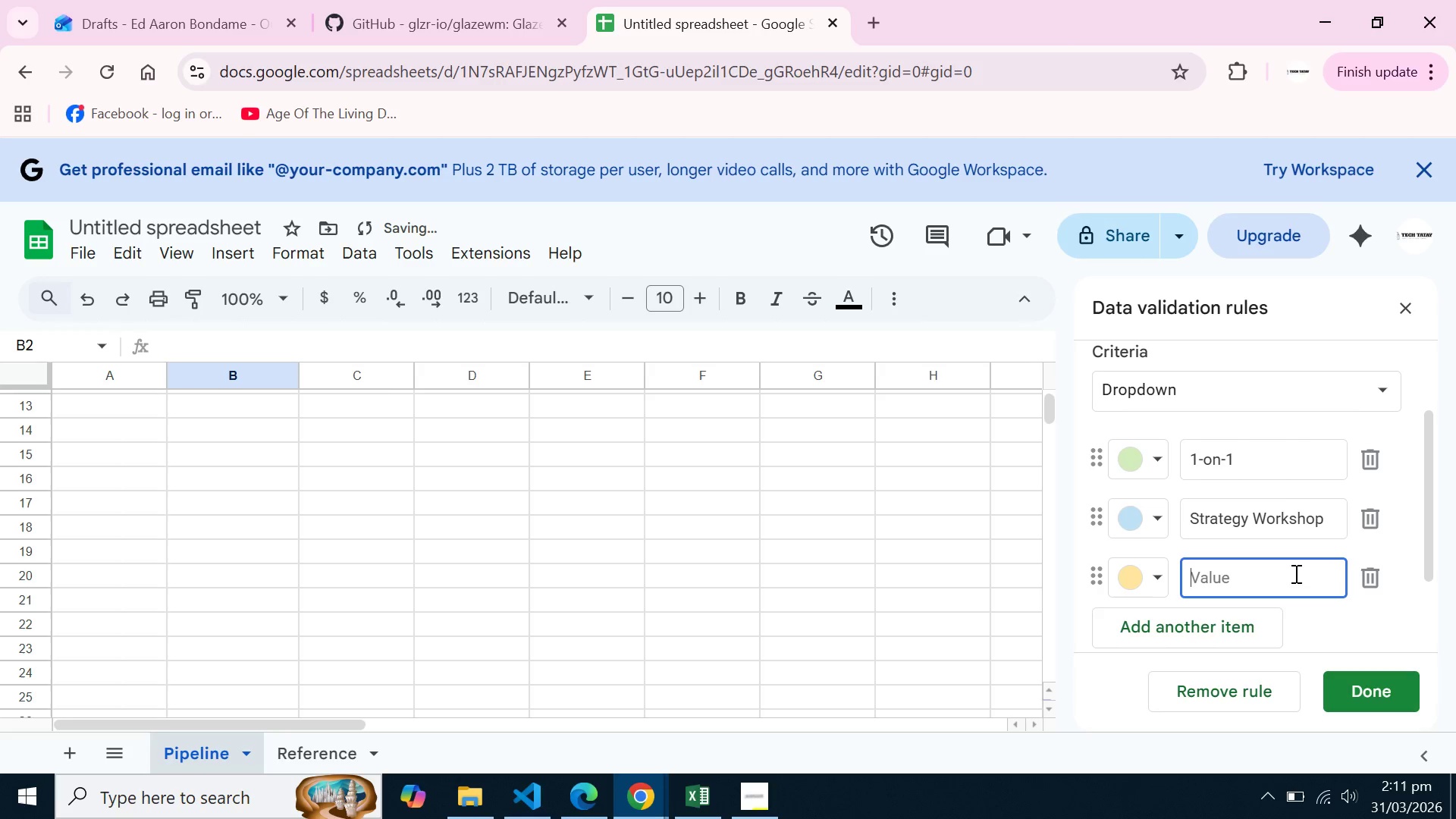 
key(Backspace)
type(Annual)
 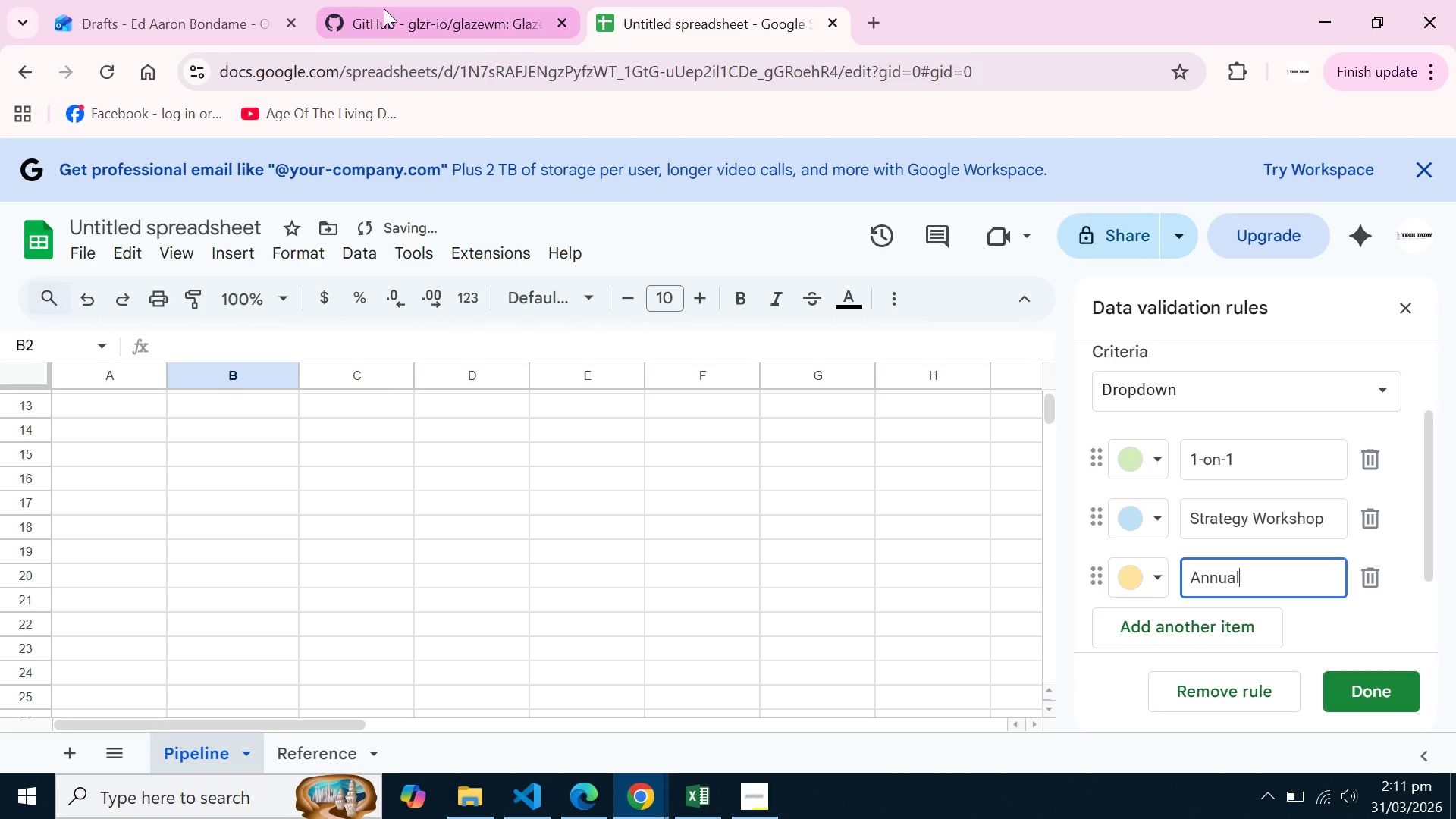 
key(Alt+AltLeft)
 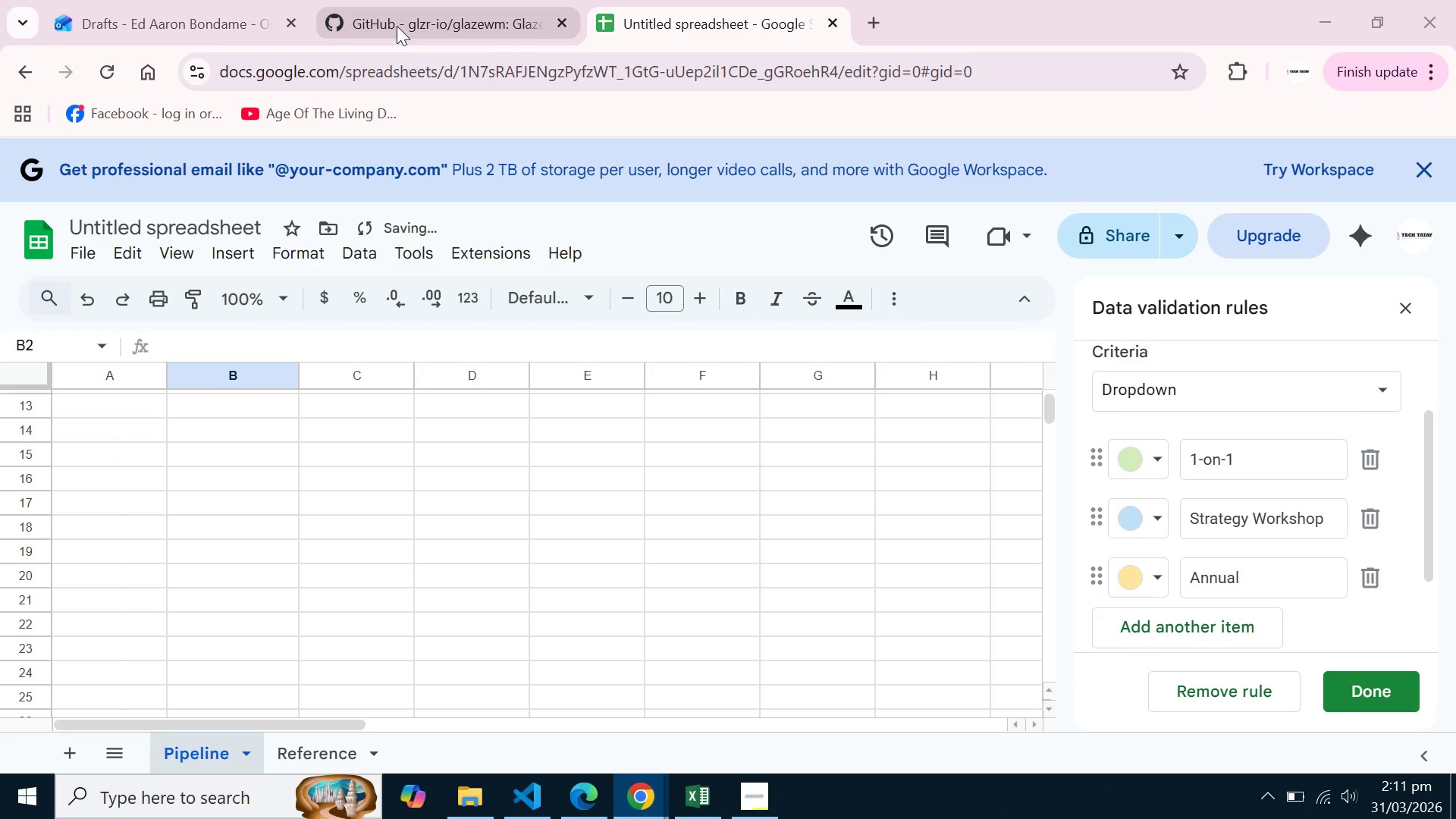 
key(Alt+Tab)